 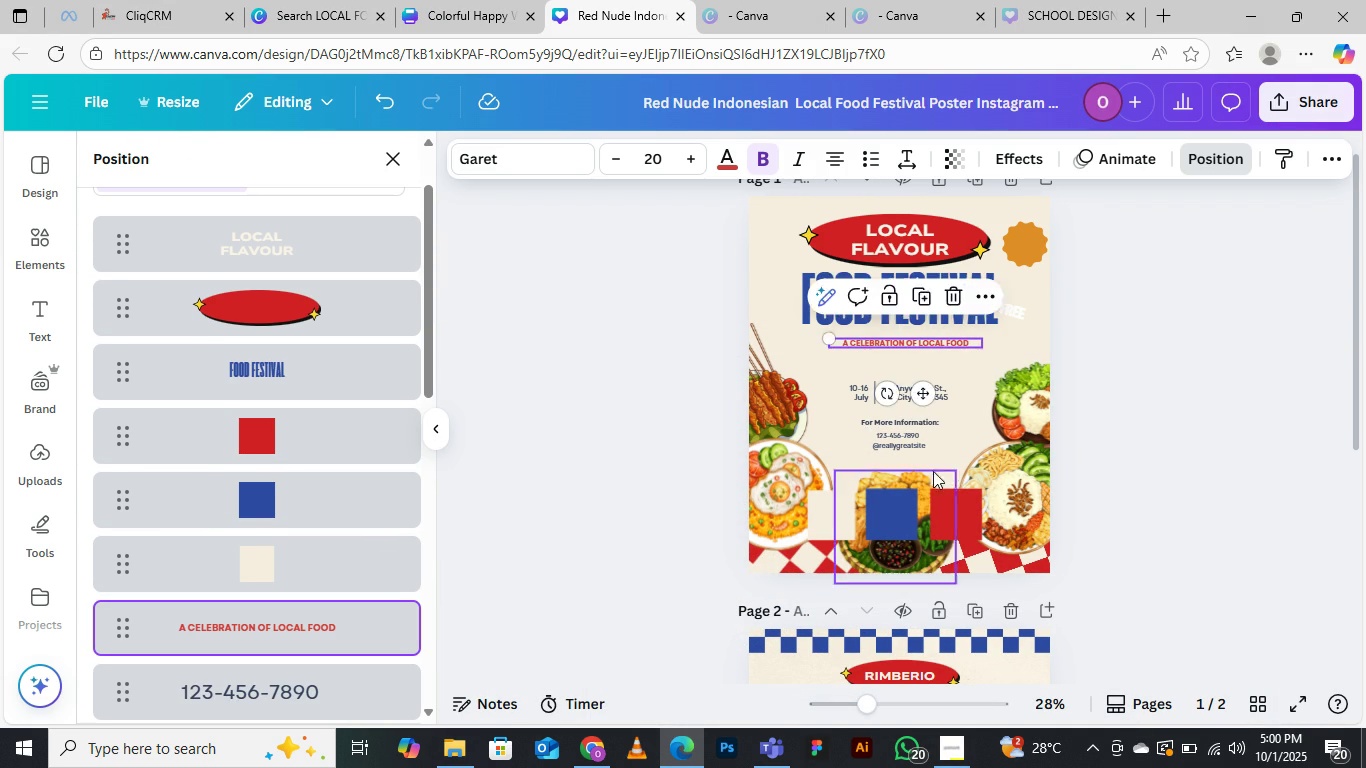 
scroll: coordinate [915, 464], scroll_direction: down, amount: 5.0
 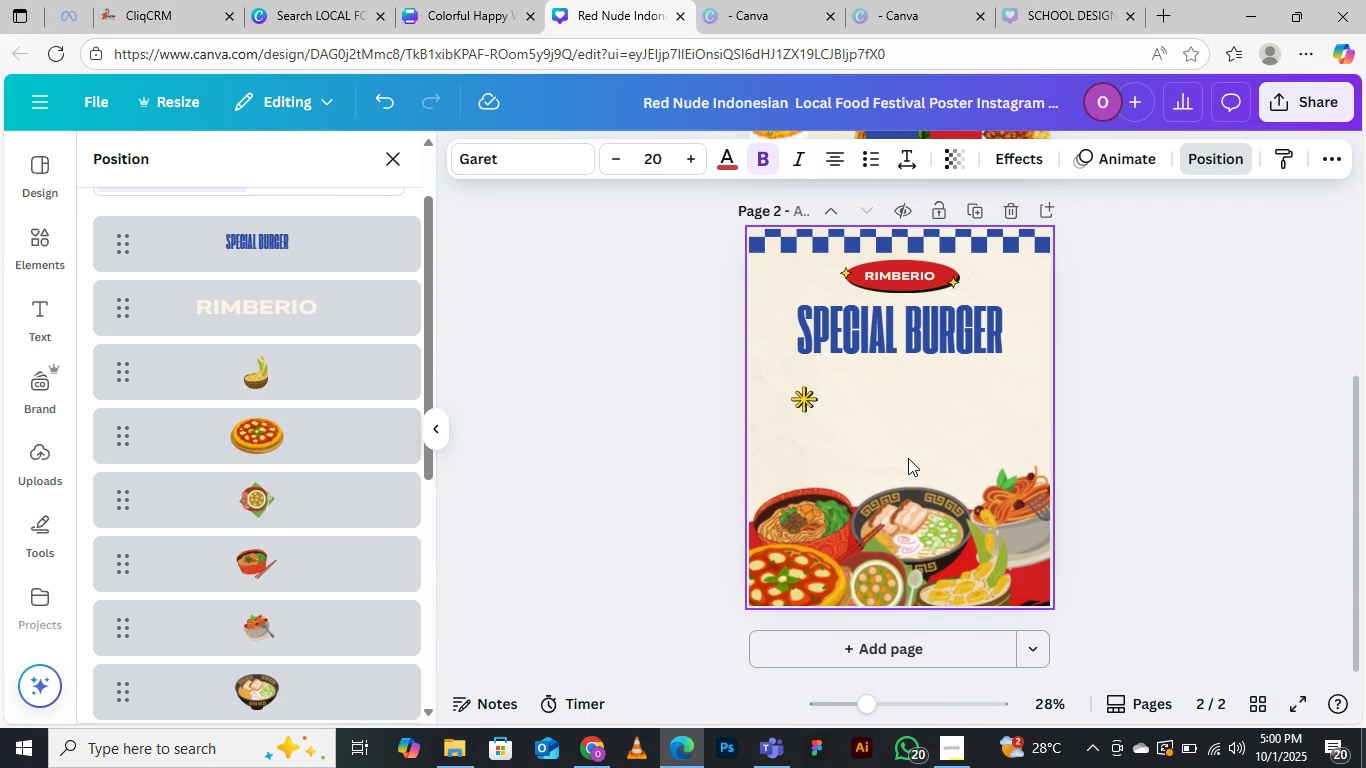 
scroll: coordinate [33, 282], scroll_direction: up, amount: 5.0
 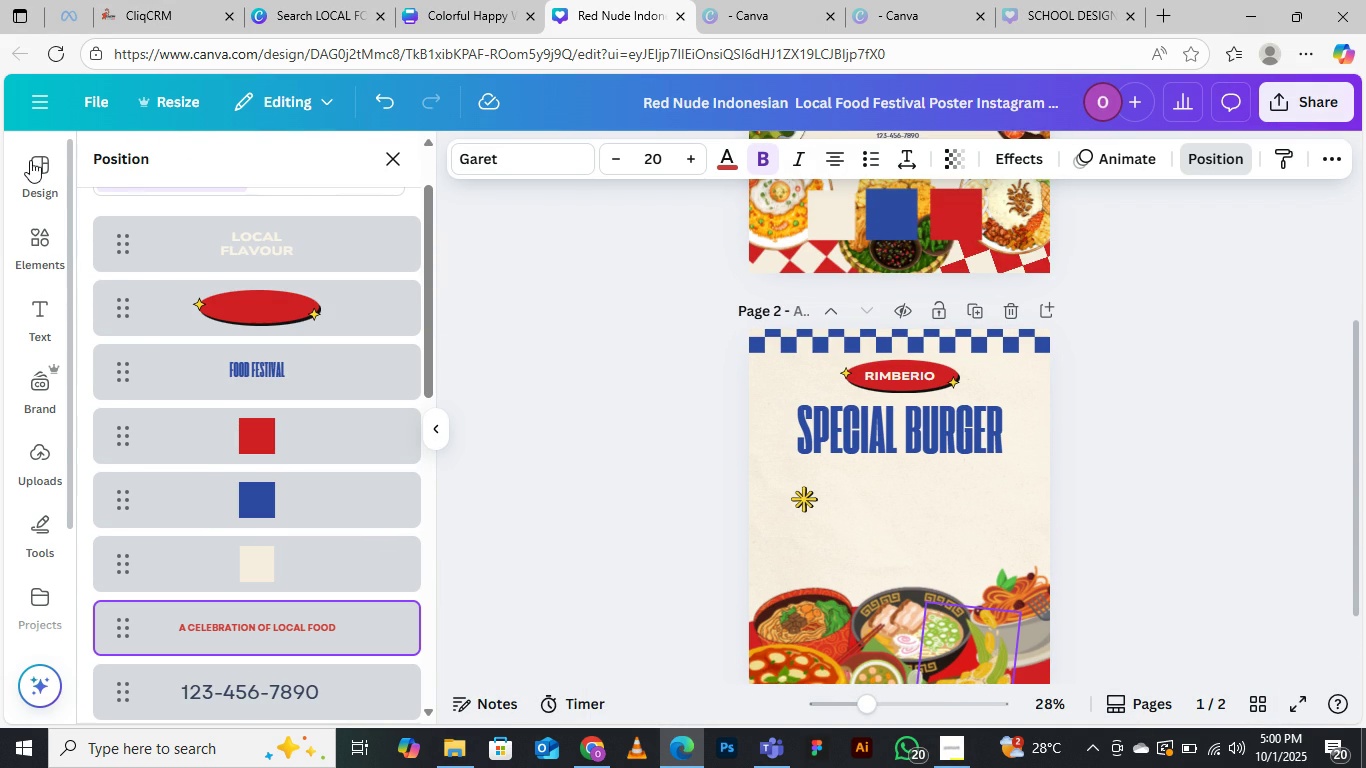 
left_click([30, 158])
 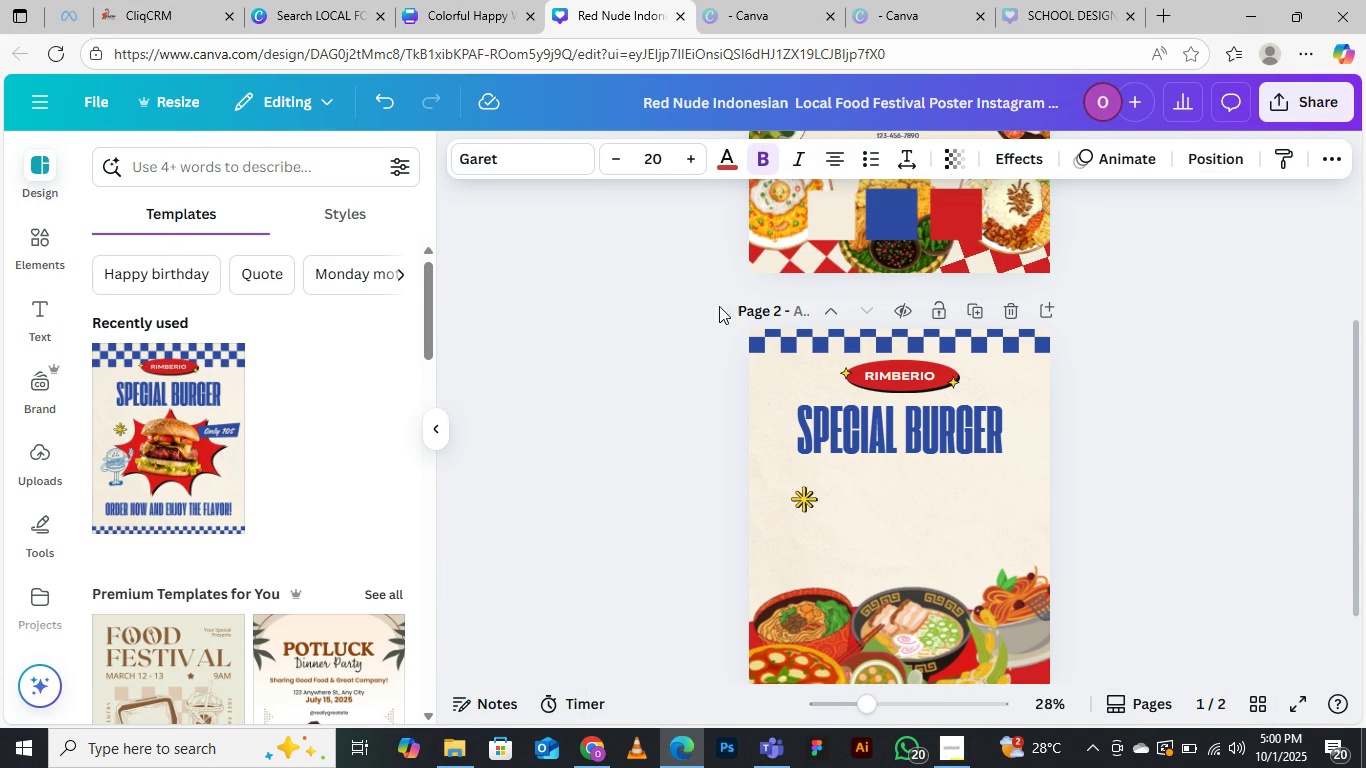 
scroll: coordinate [916, 477], scroll_direction: up, amount: 3.0
 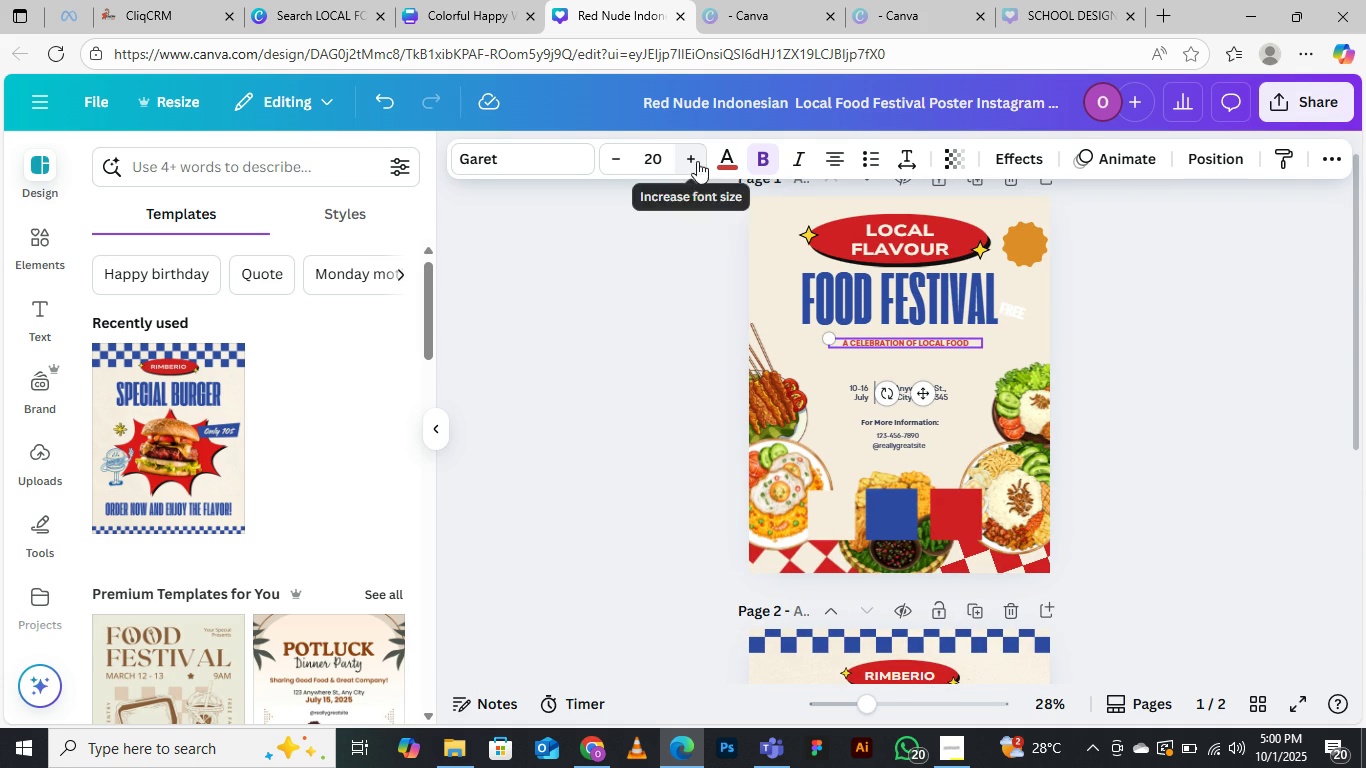 
double_click([693, 156])
 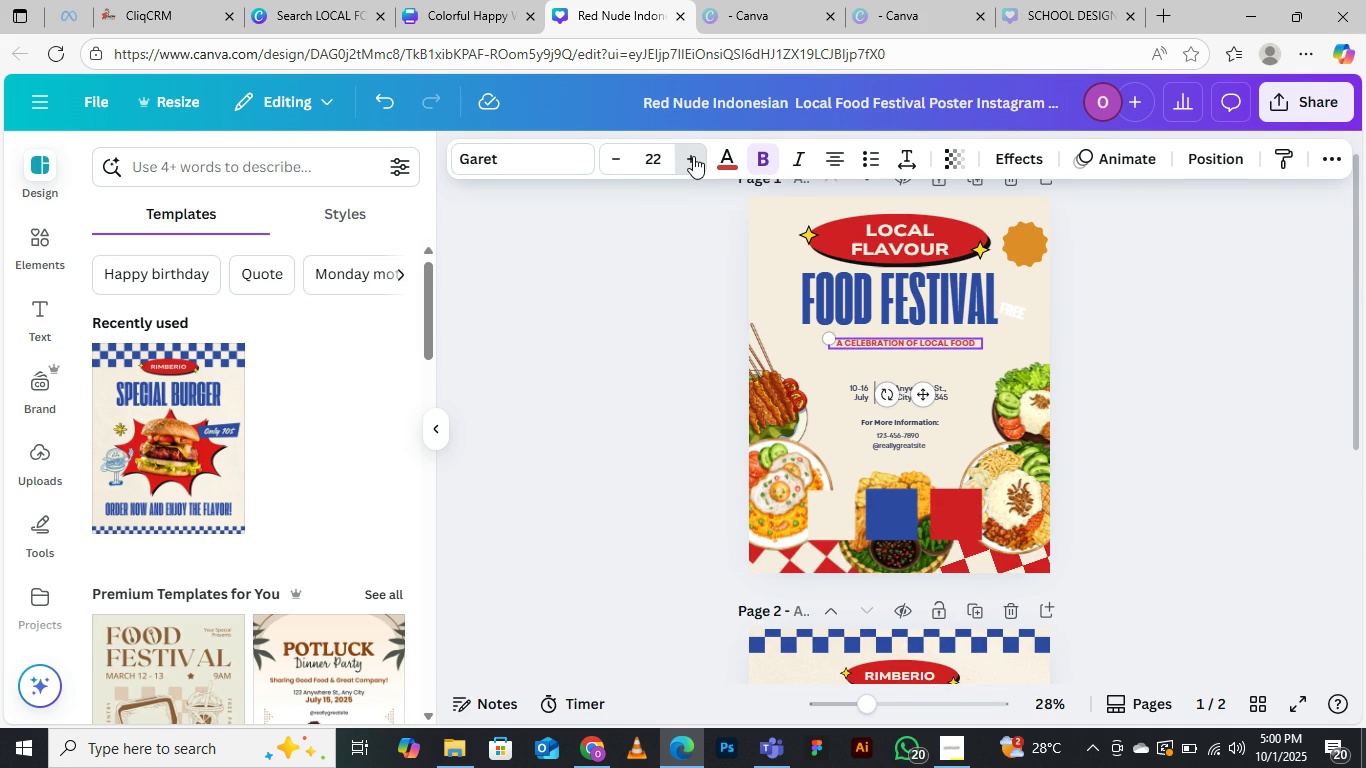 
triple_click([693, 156])
 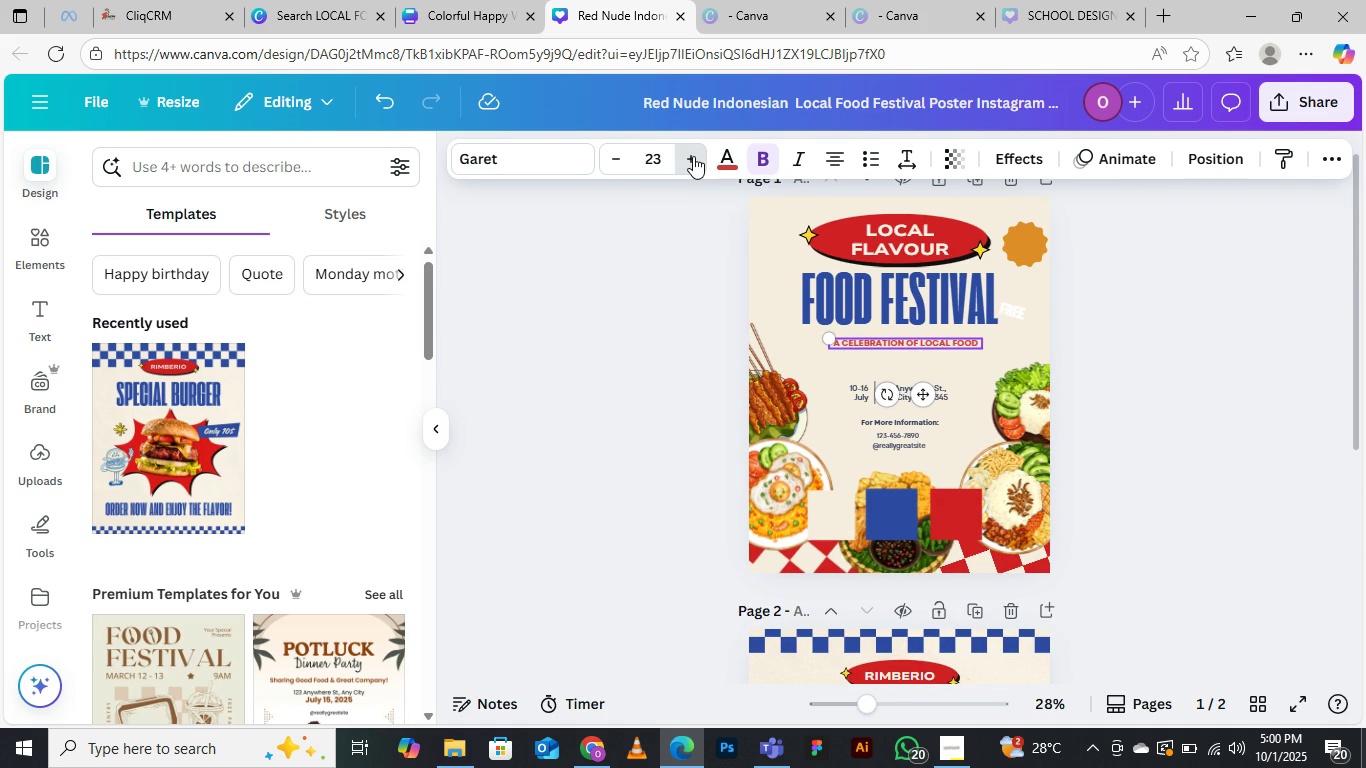 
triple_click([693, 156])
 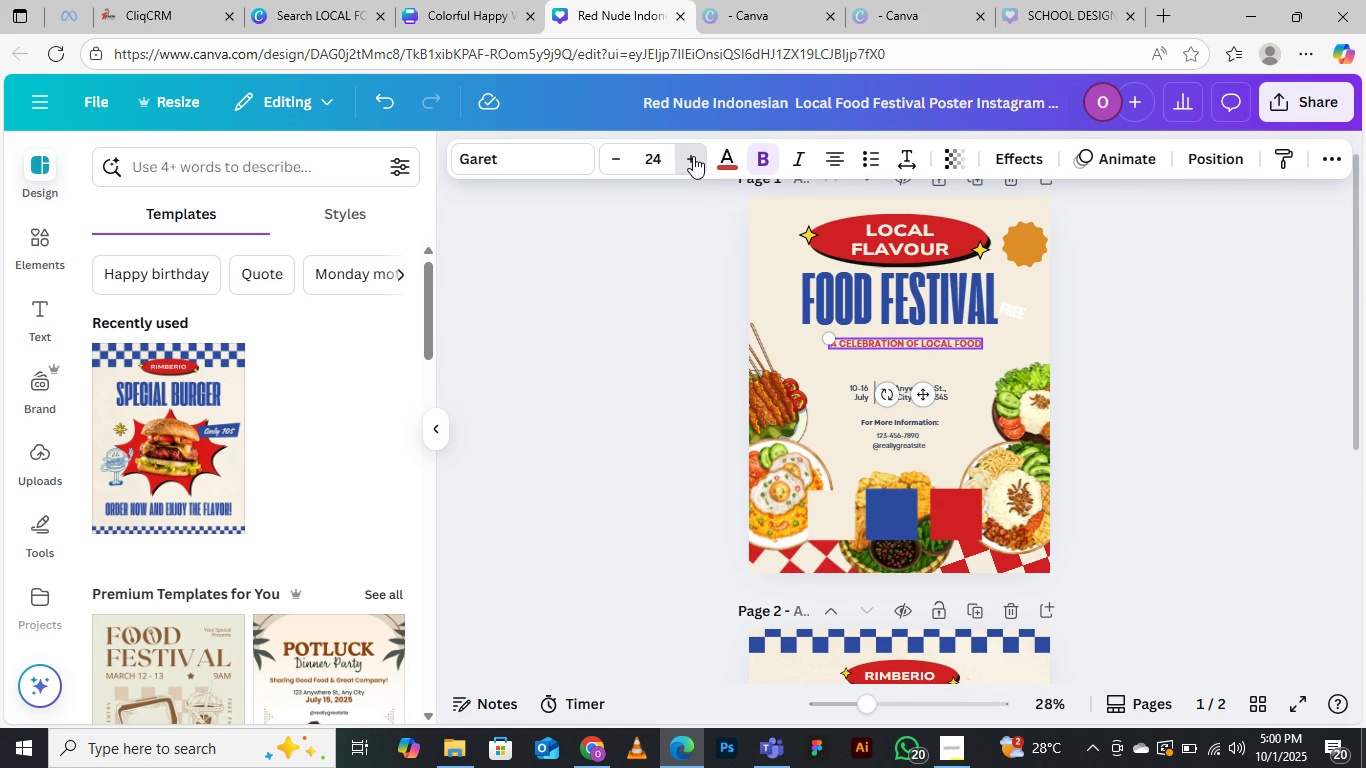 
triple_click([693, 156])
 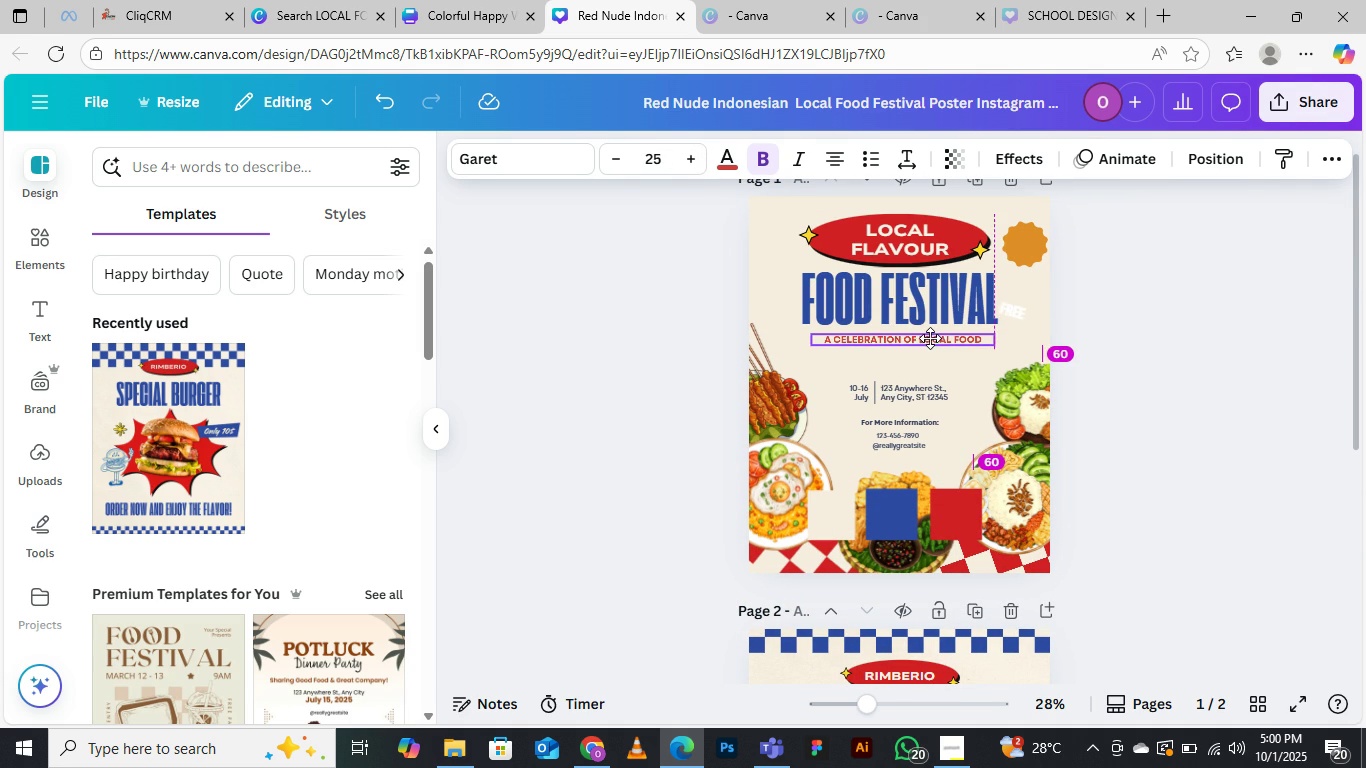 
wait(6.27)
 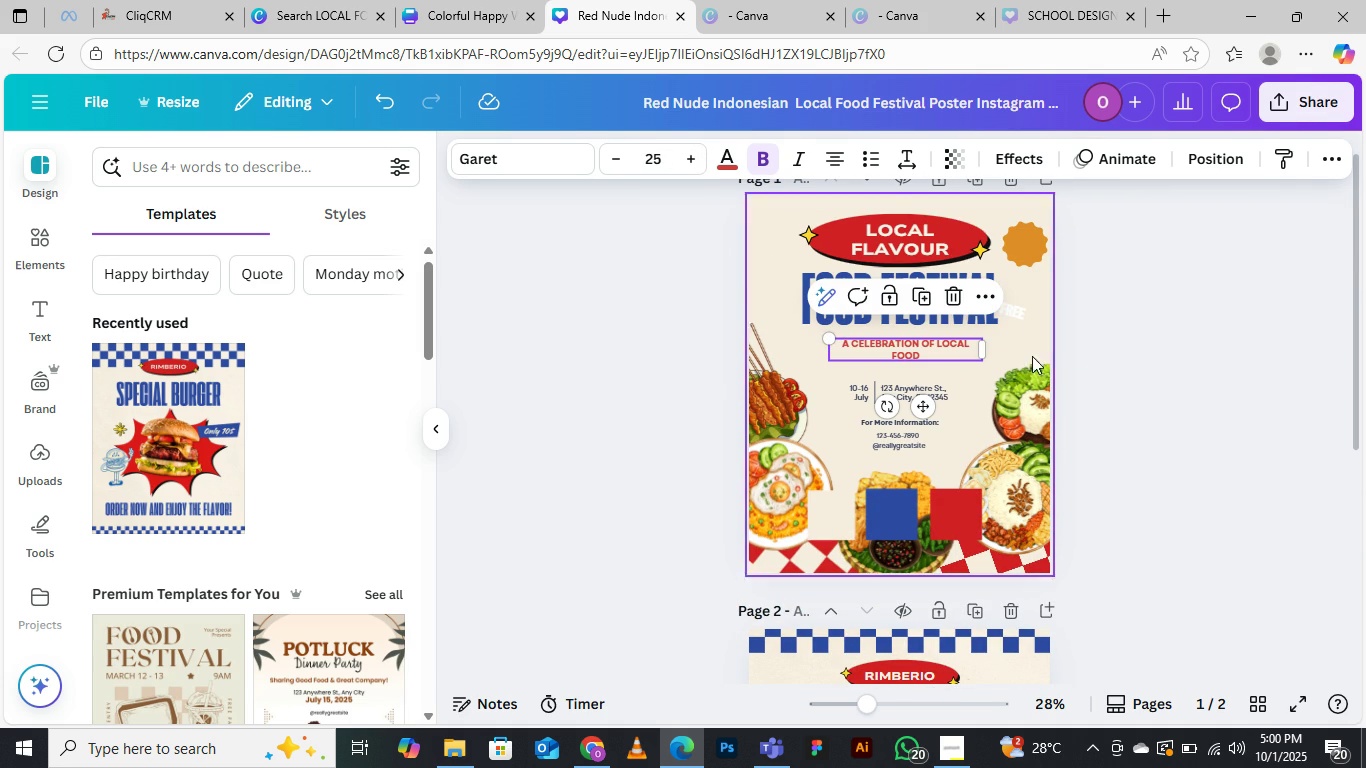 
left_click([1258, 307])
 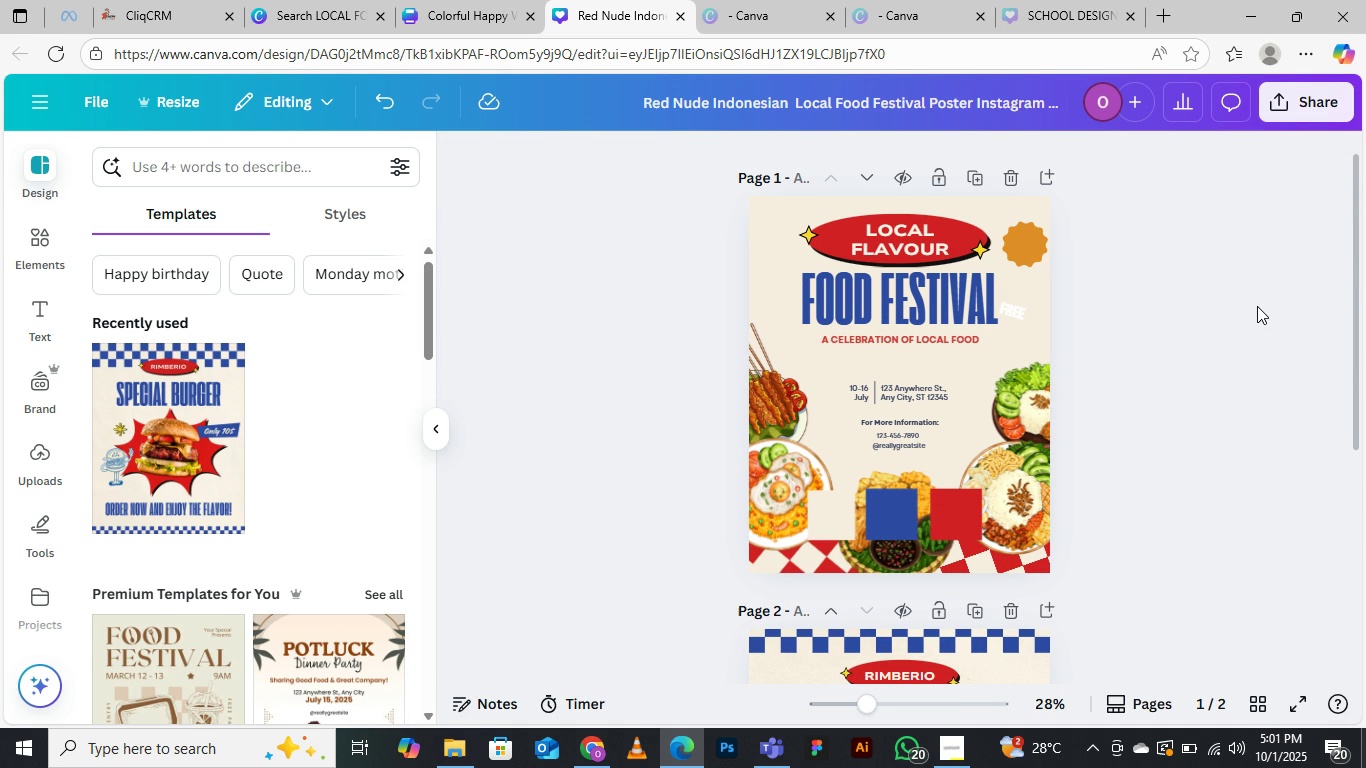 
wait(7.66)
 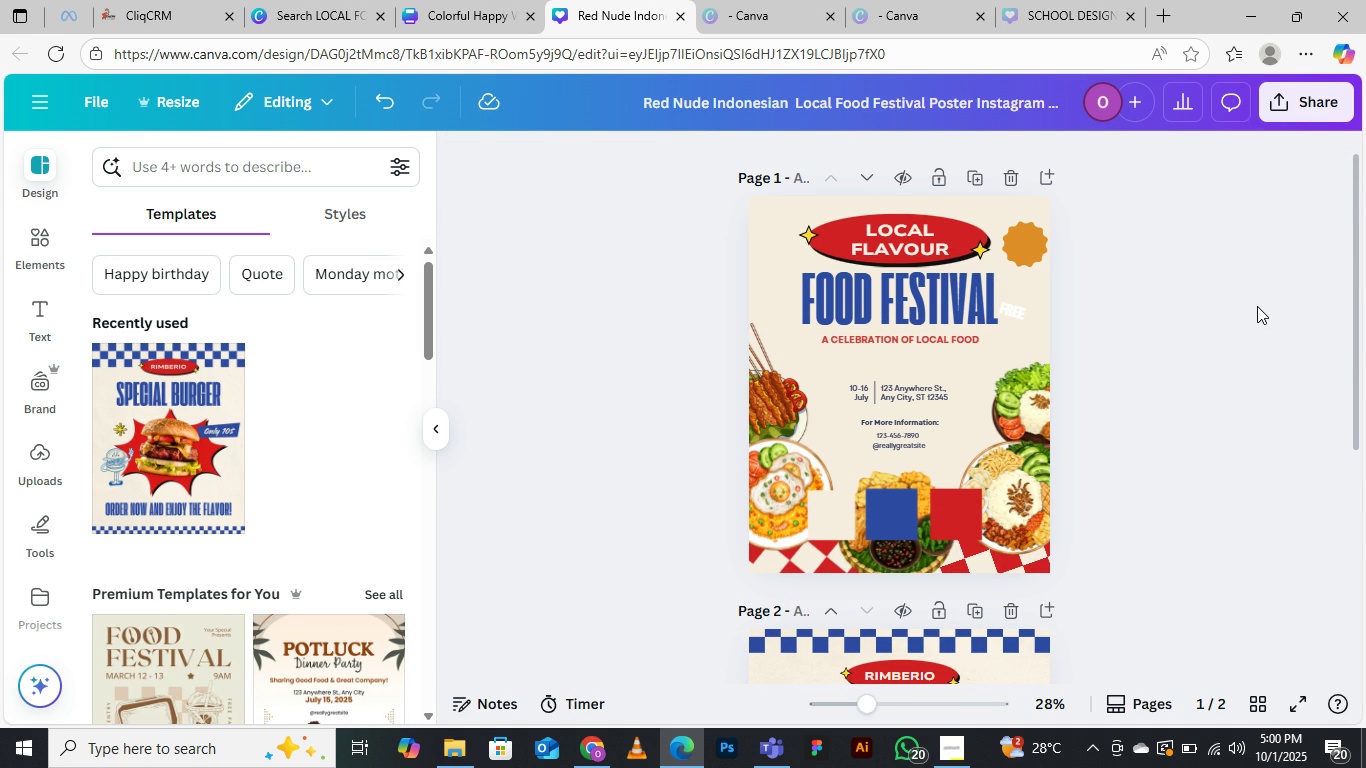 
left_click([871, 343])
 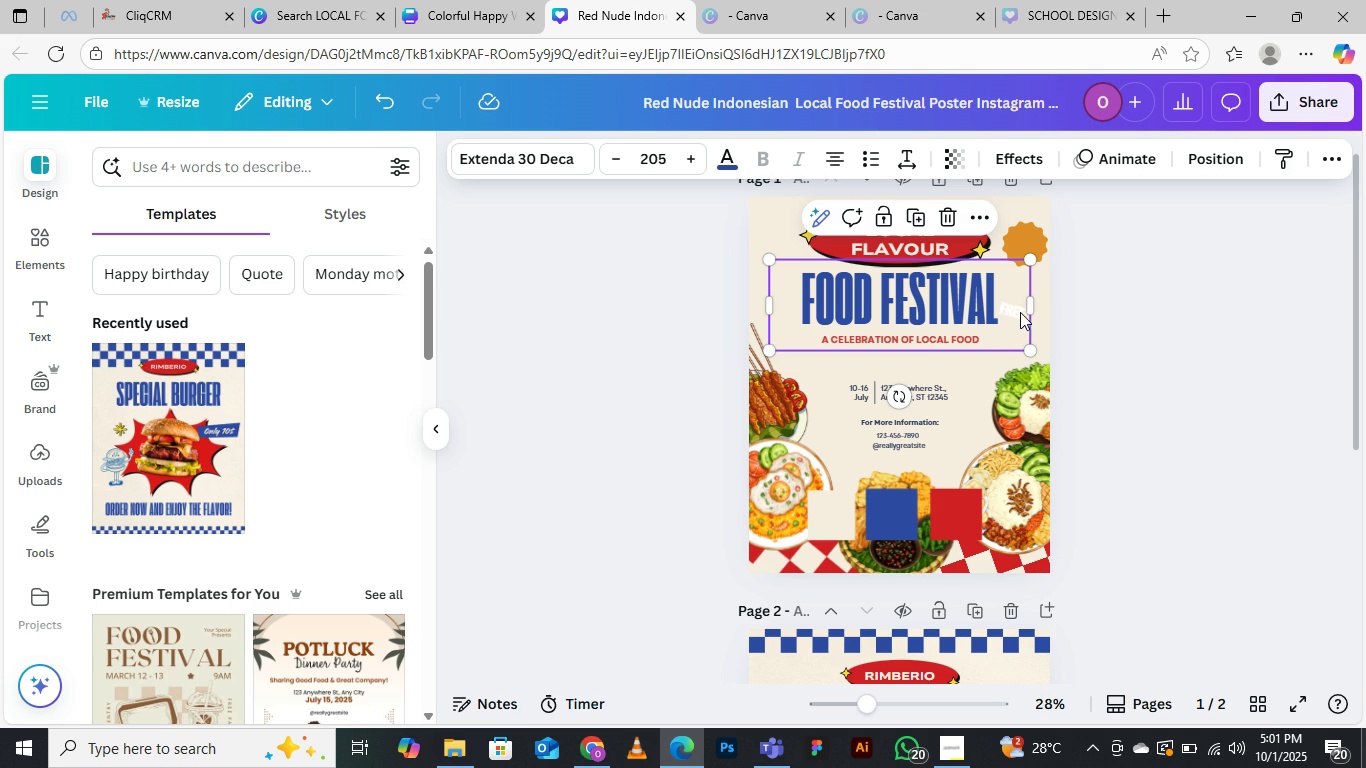 
left_click([1229, 308])
 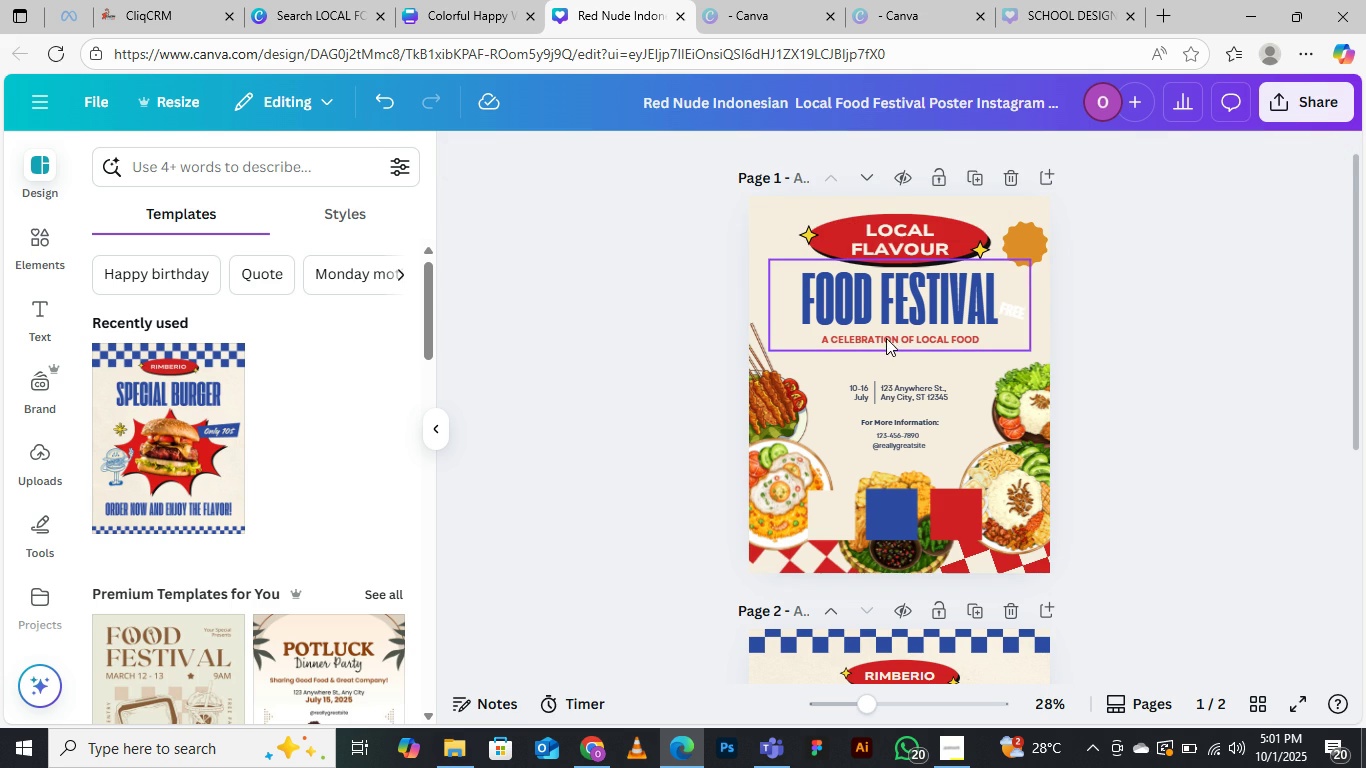 
left_click([885, 336])
 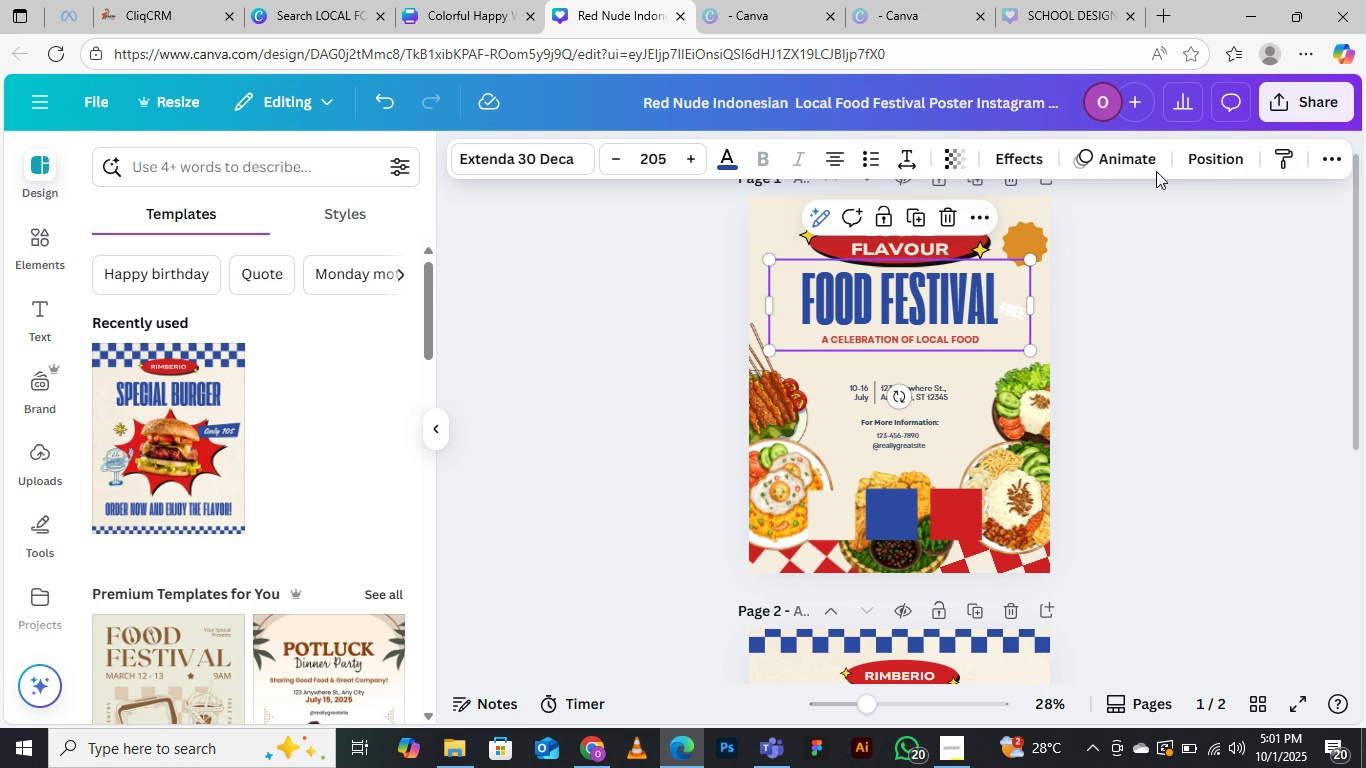 
left_click([1217, 149])
 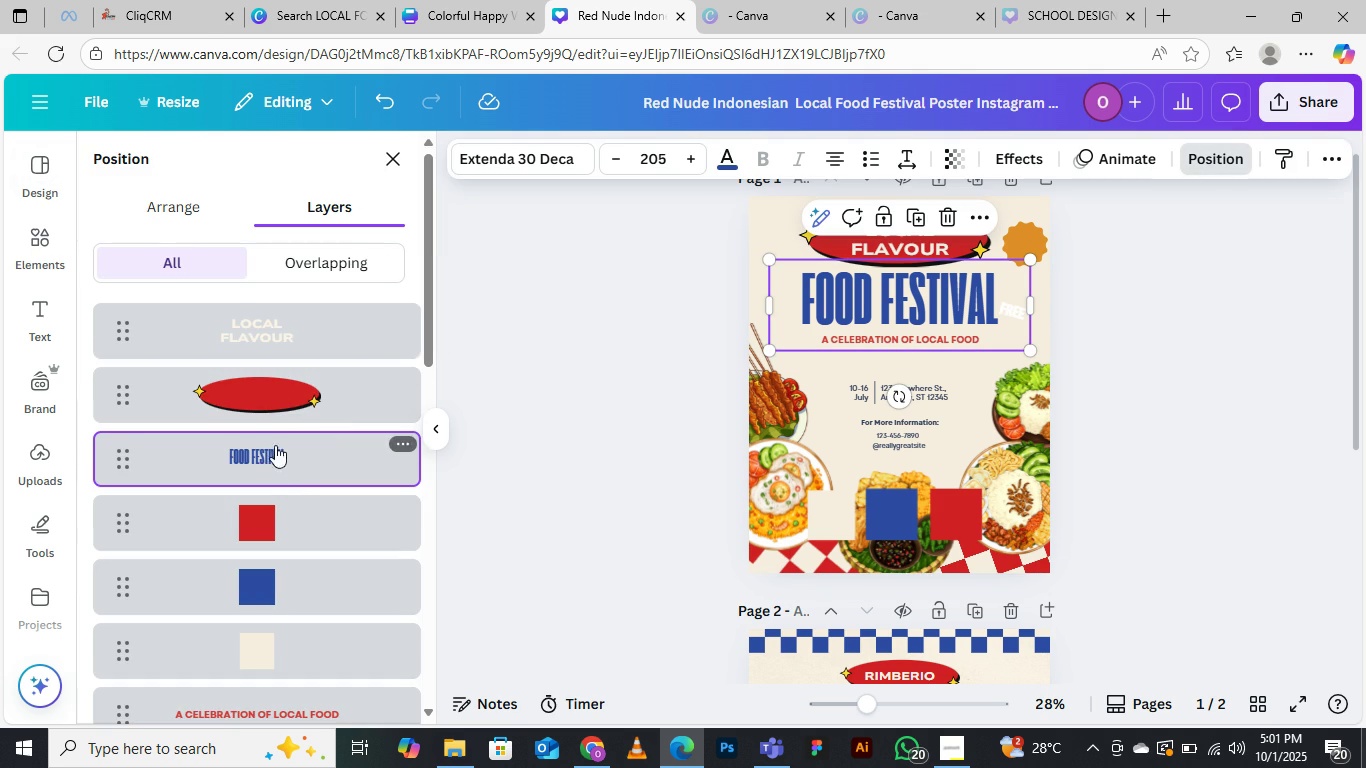 
scroll: coordinate [275, 590], scroll_direction: down, amount: 2.0
 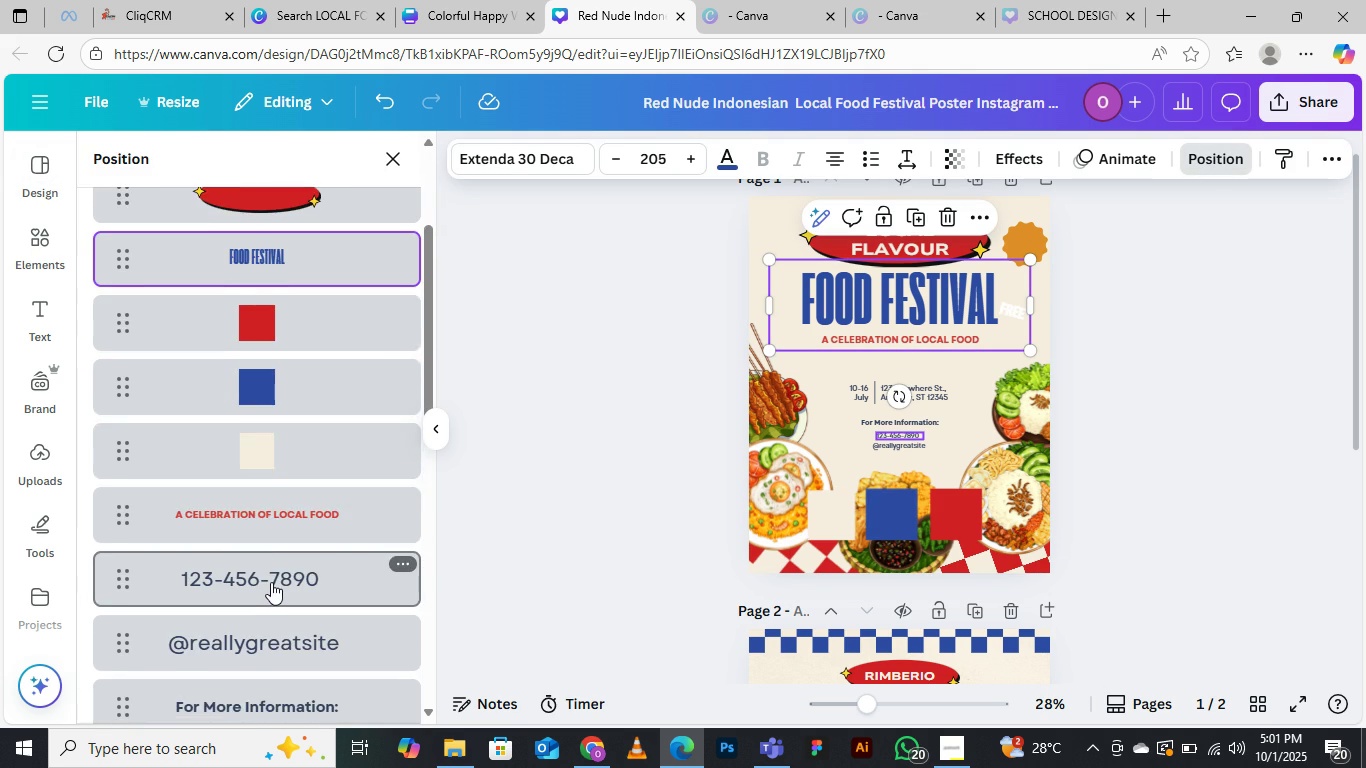 
scroll: coordinate [265, 573], scroll_direction: up, amount: 1.0
 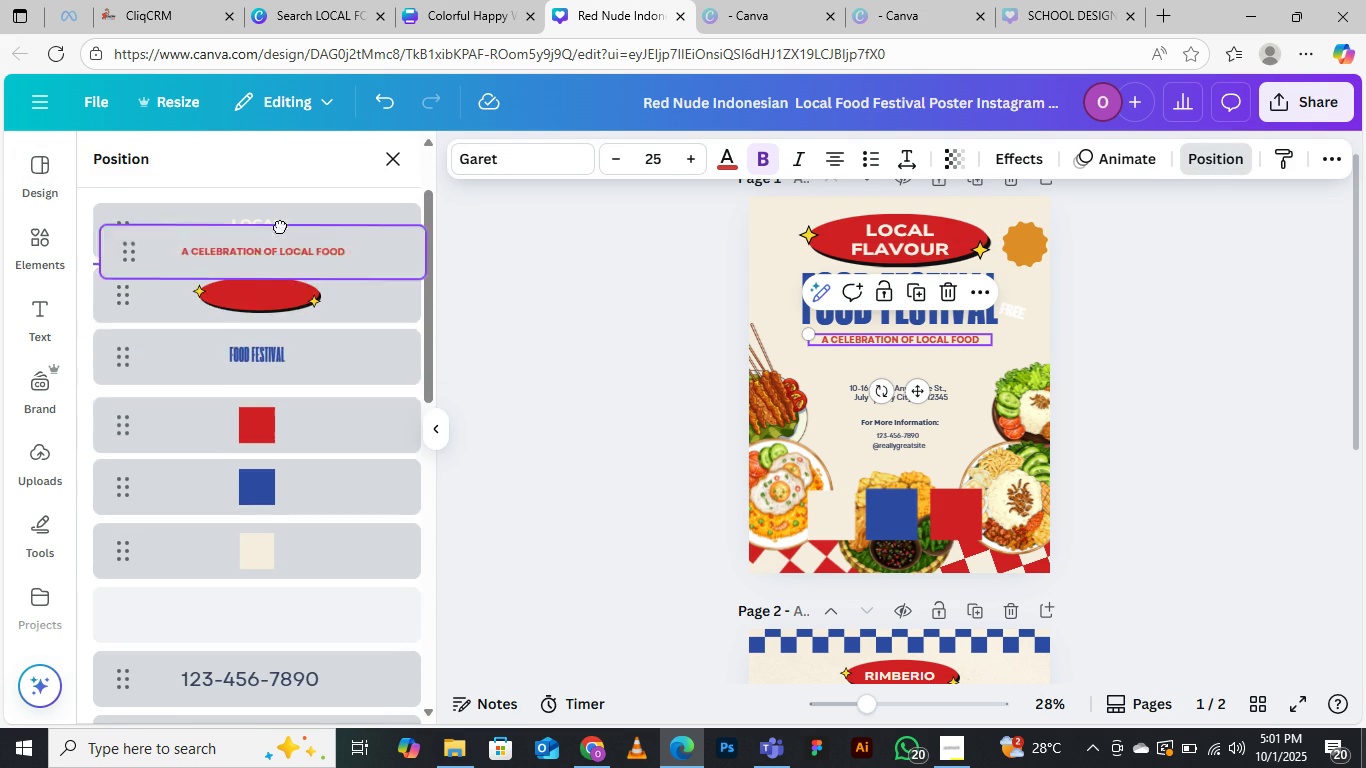 
mouse_move([284, 302])
 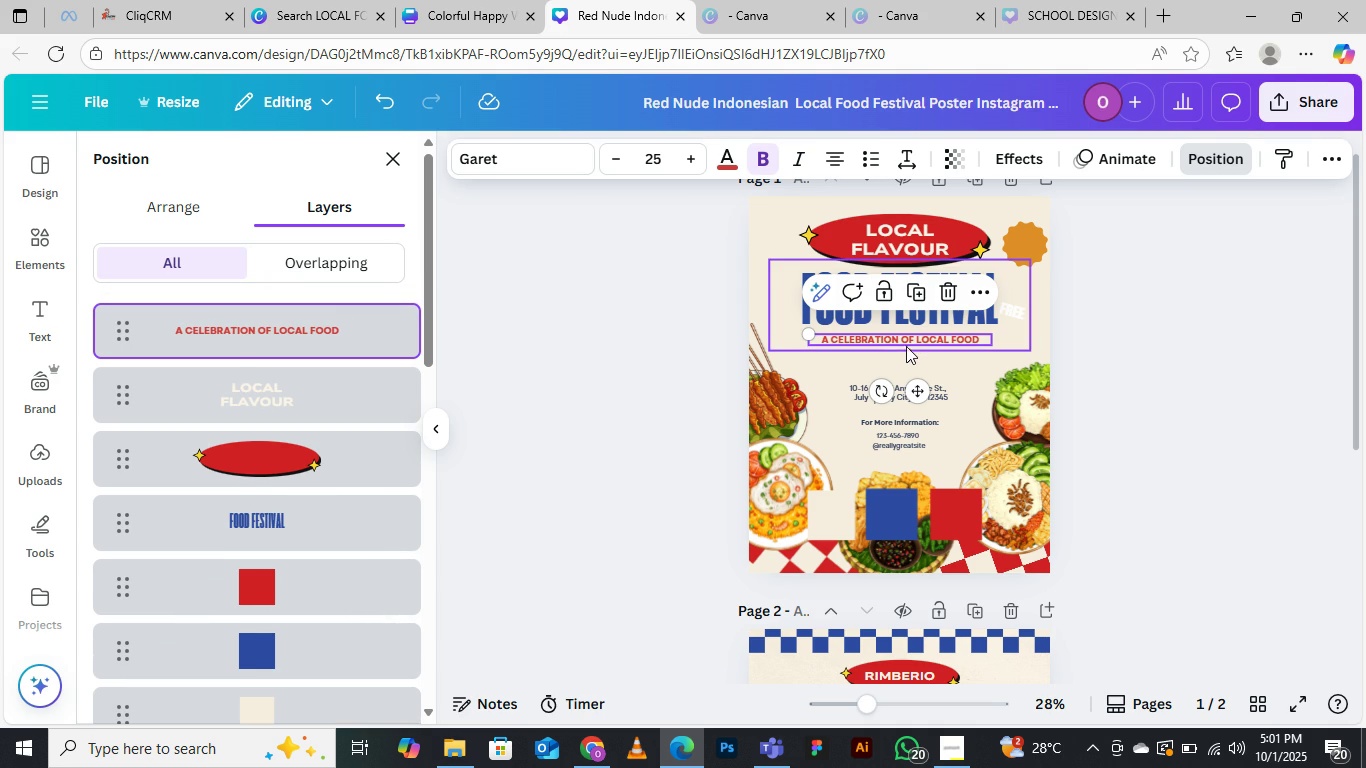 
left_click([905, 341])
 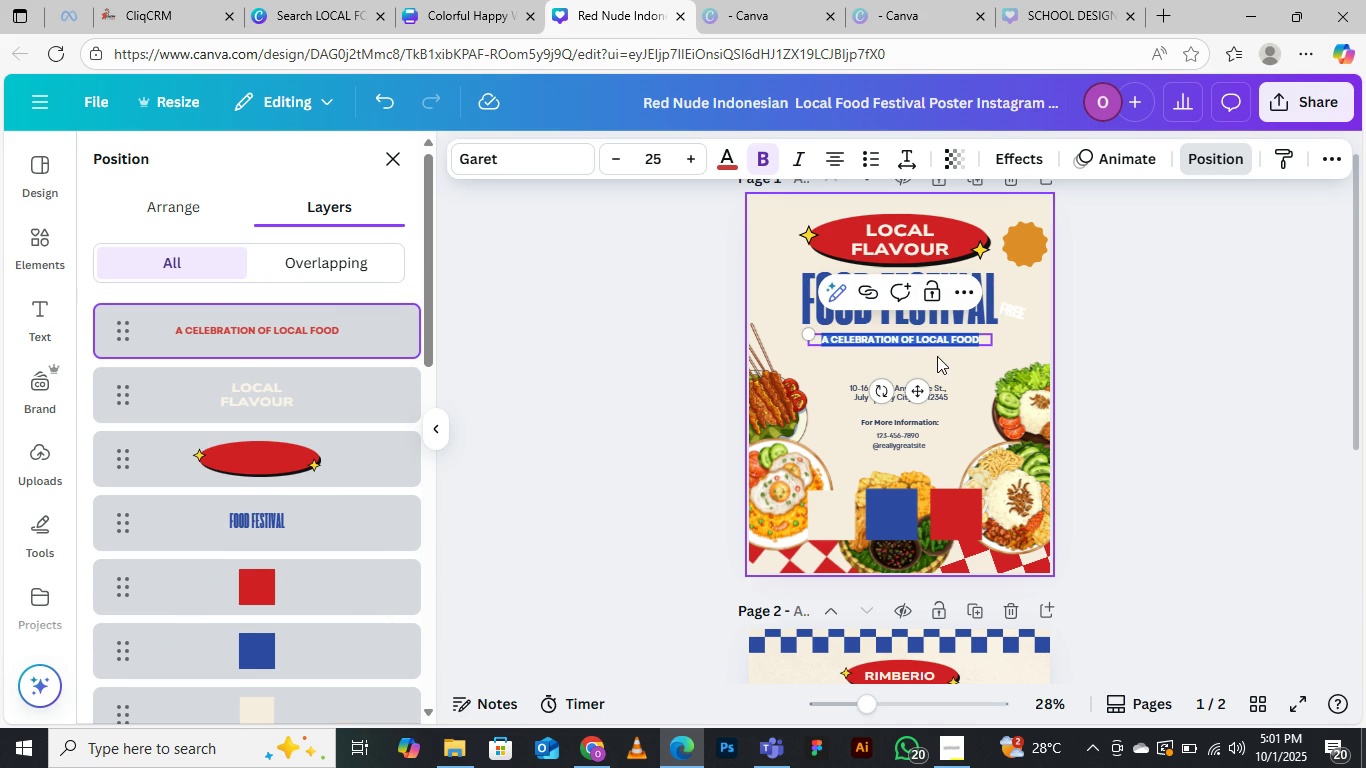 
left_click([958, 358])
 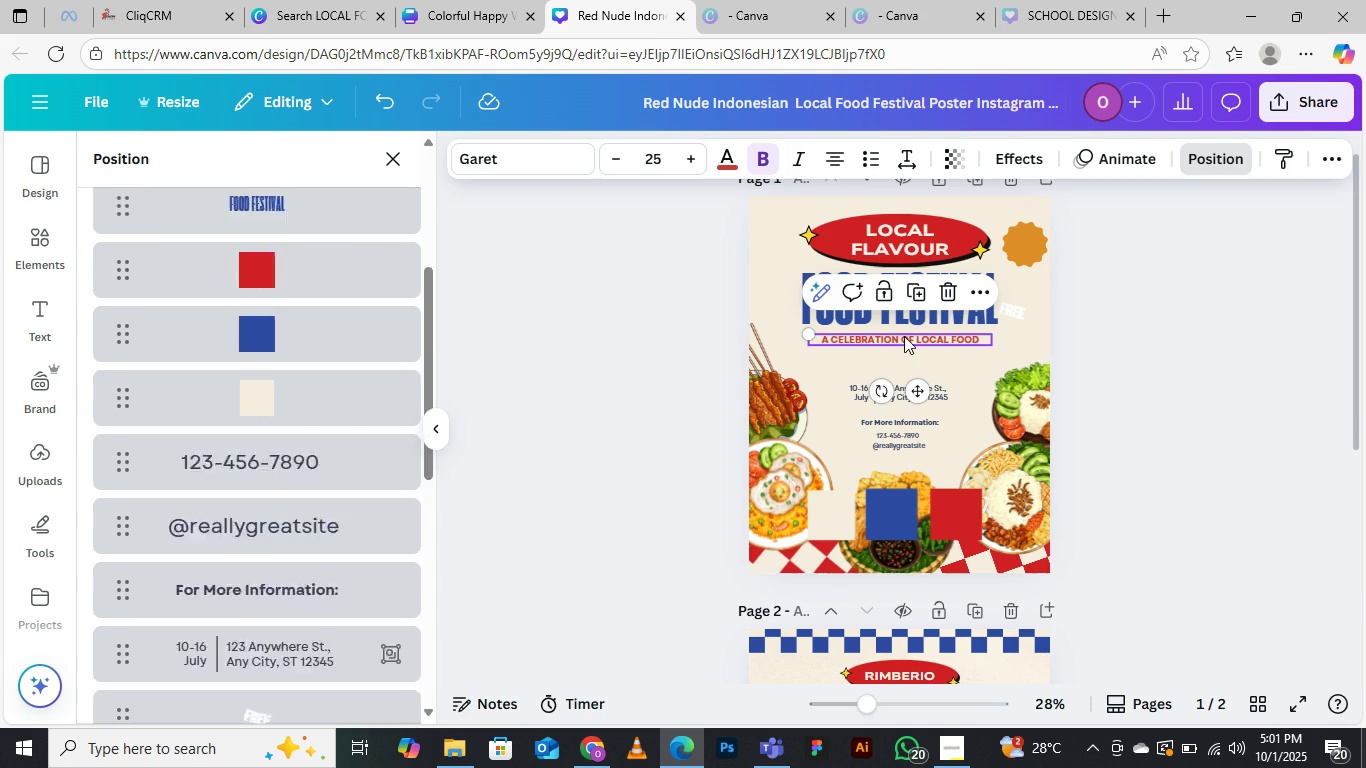 
left_click([904, 336])
 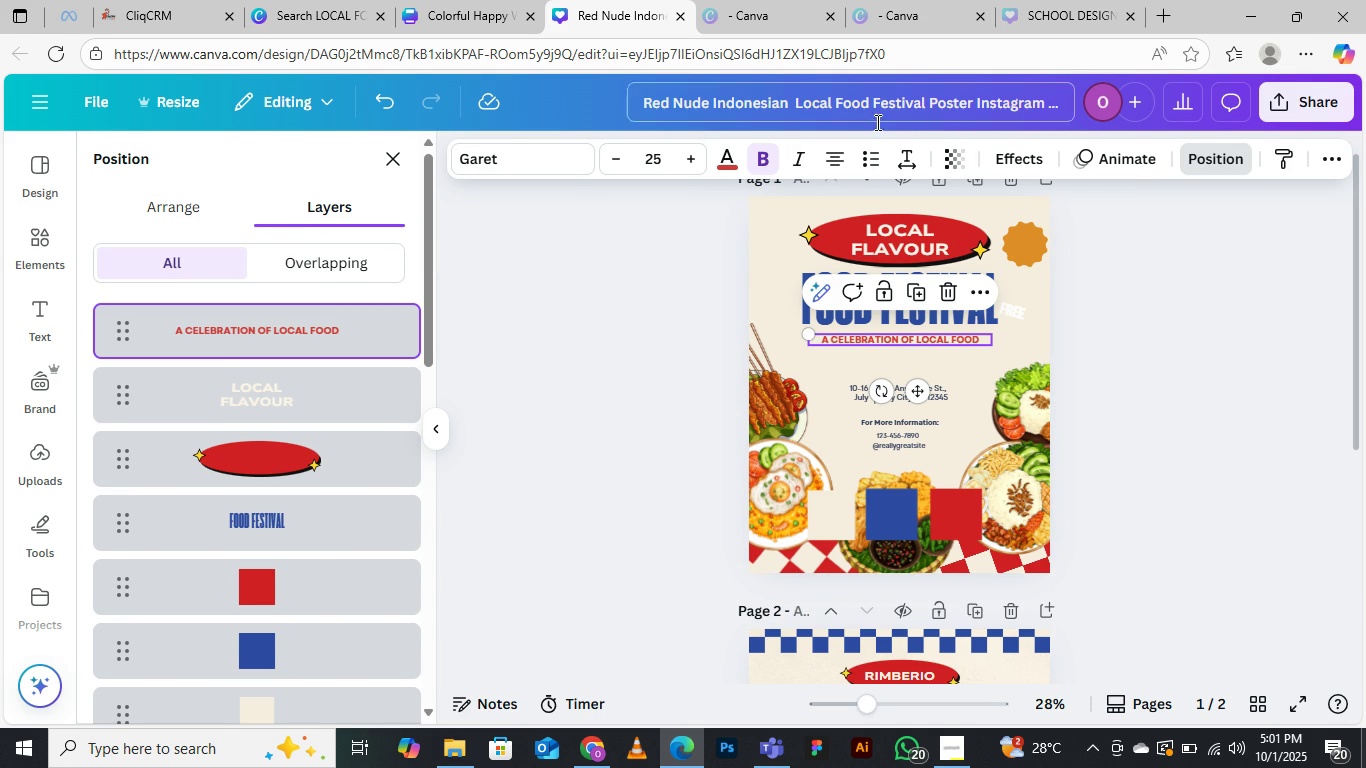 
double_click([700, 162])
 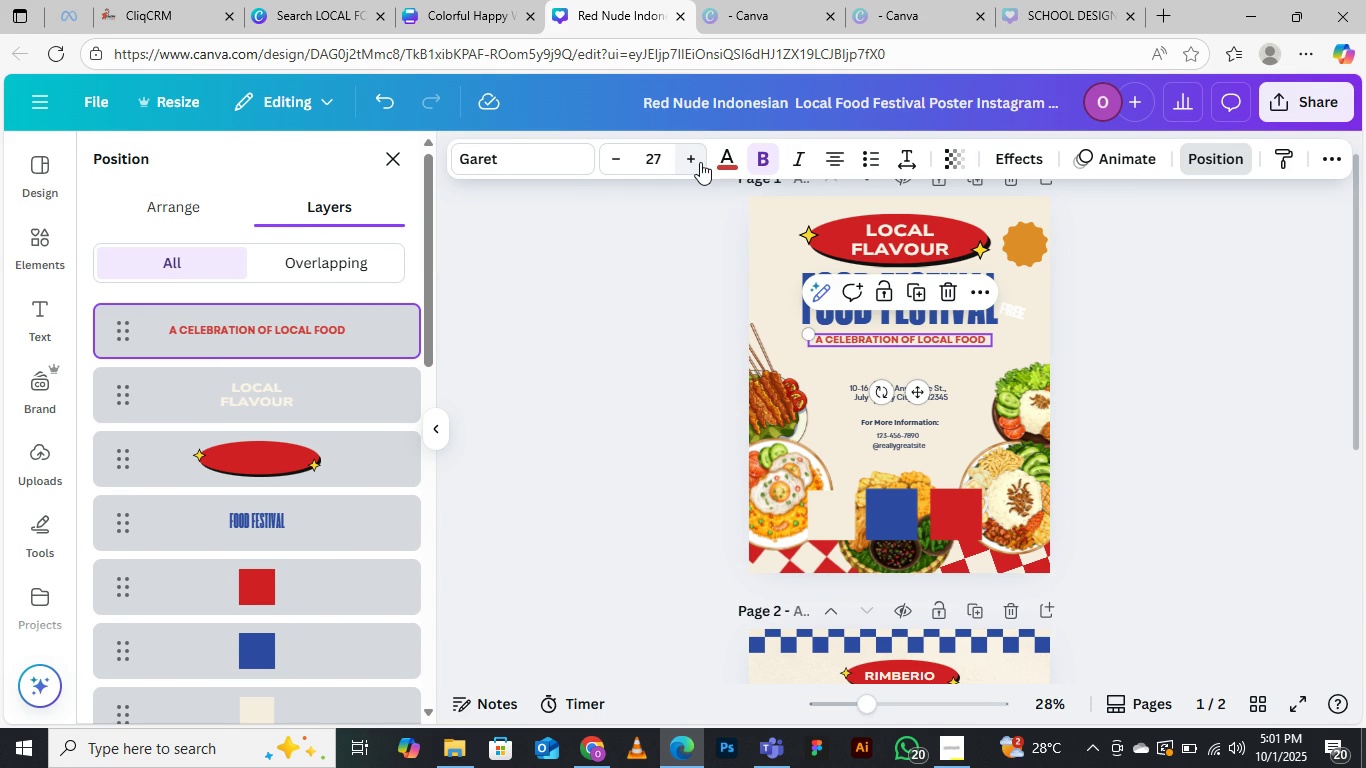 
left_click([700, 162])
 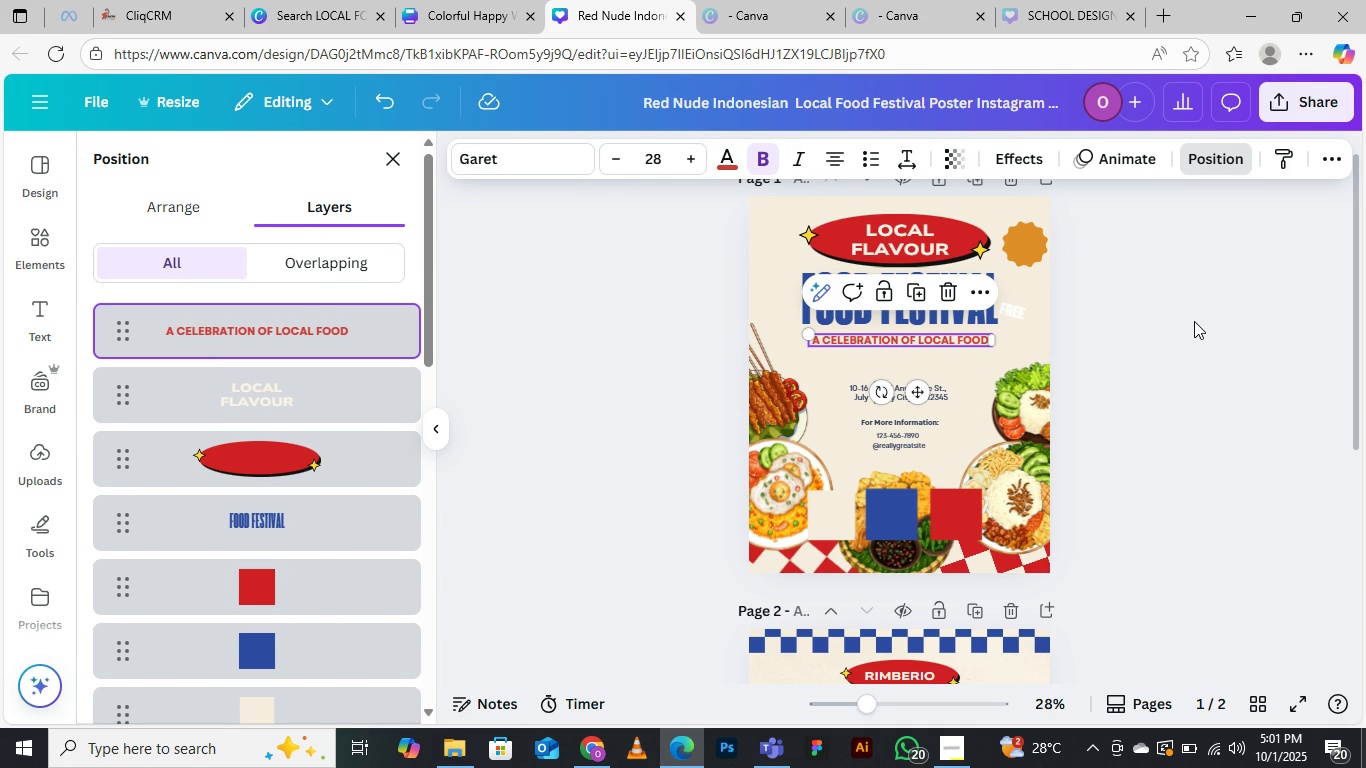 
left_click([1197, 319])
 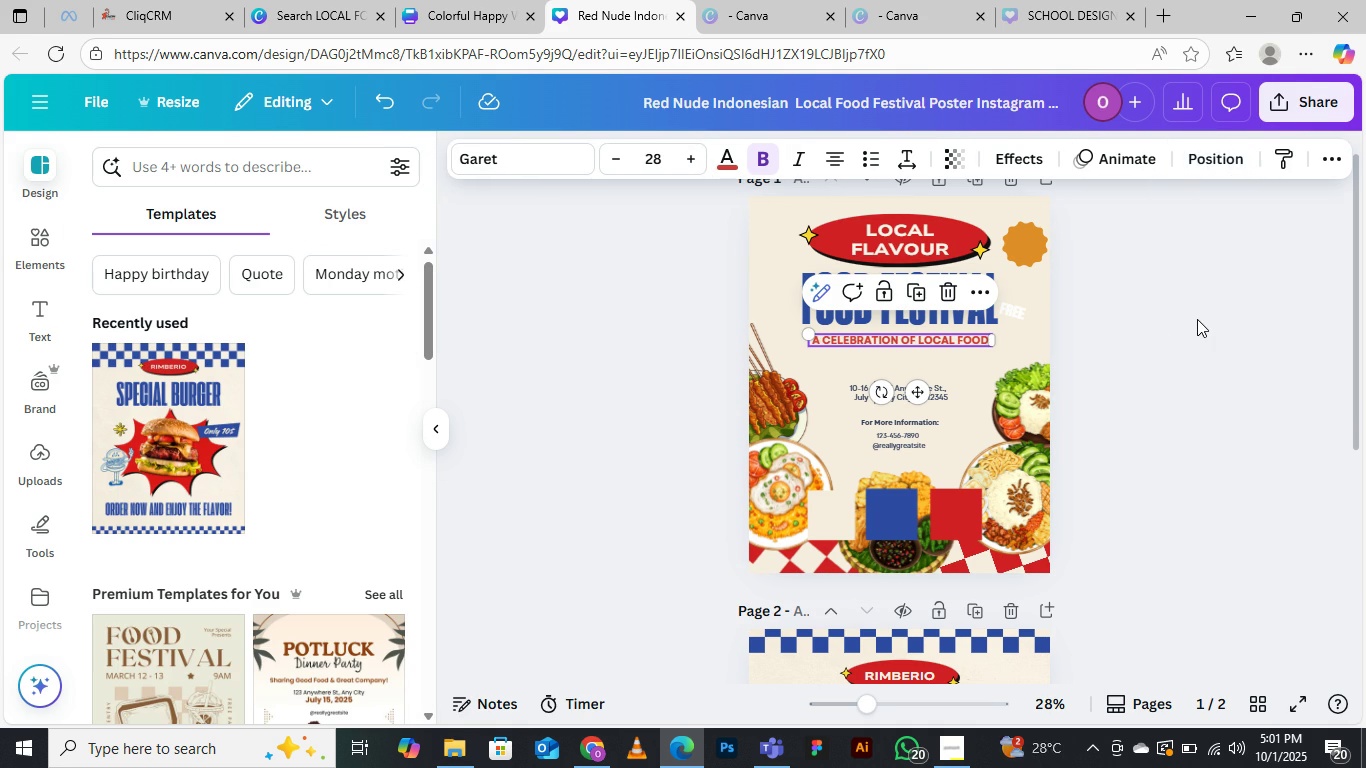 
left_click([1197, 319])
 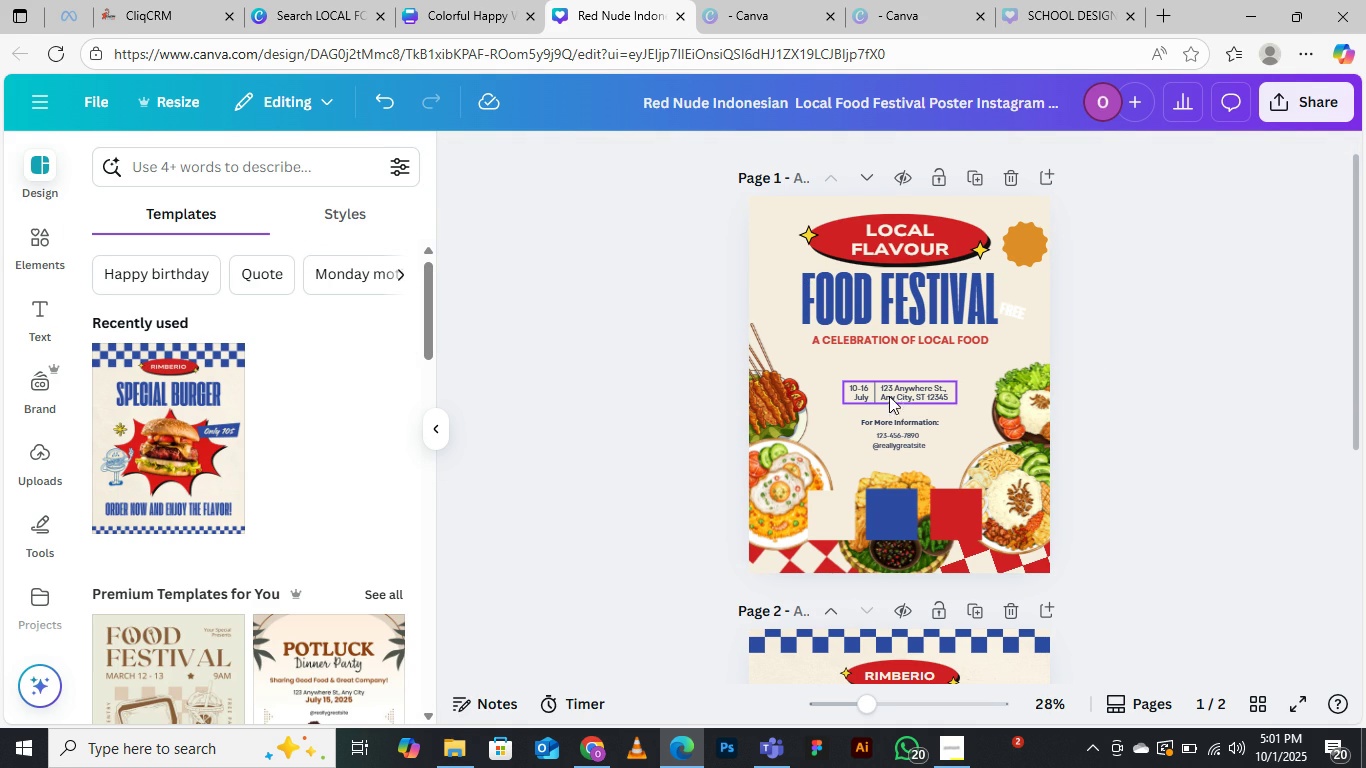 
wait(8.71)
 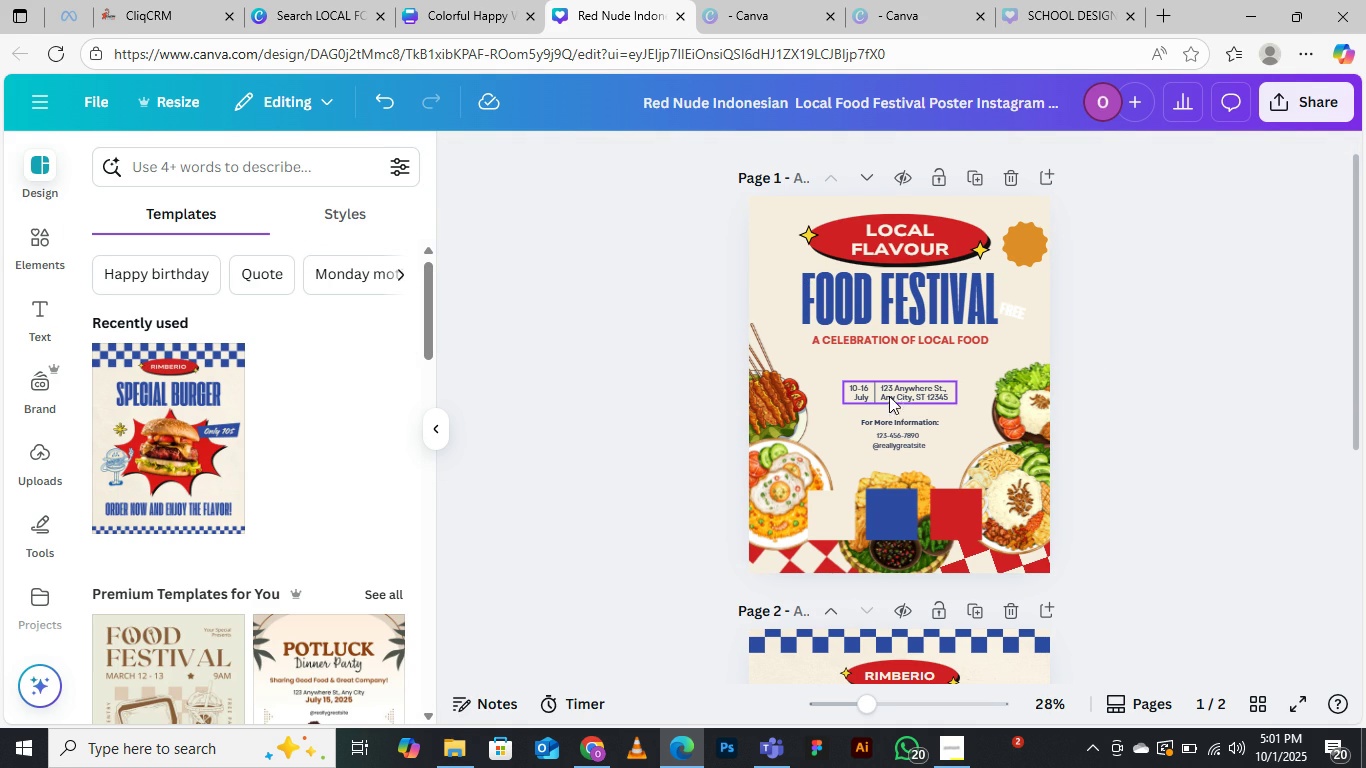 
left_click([936, 671])